 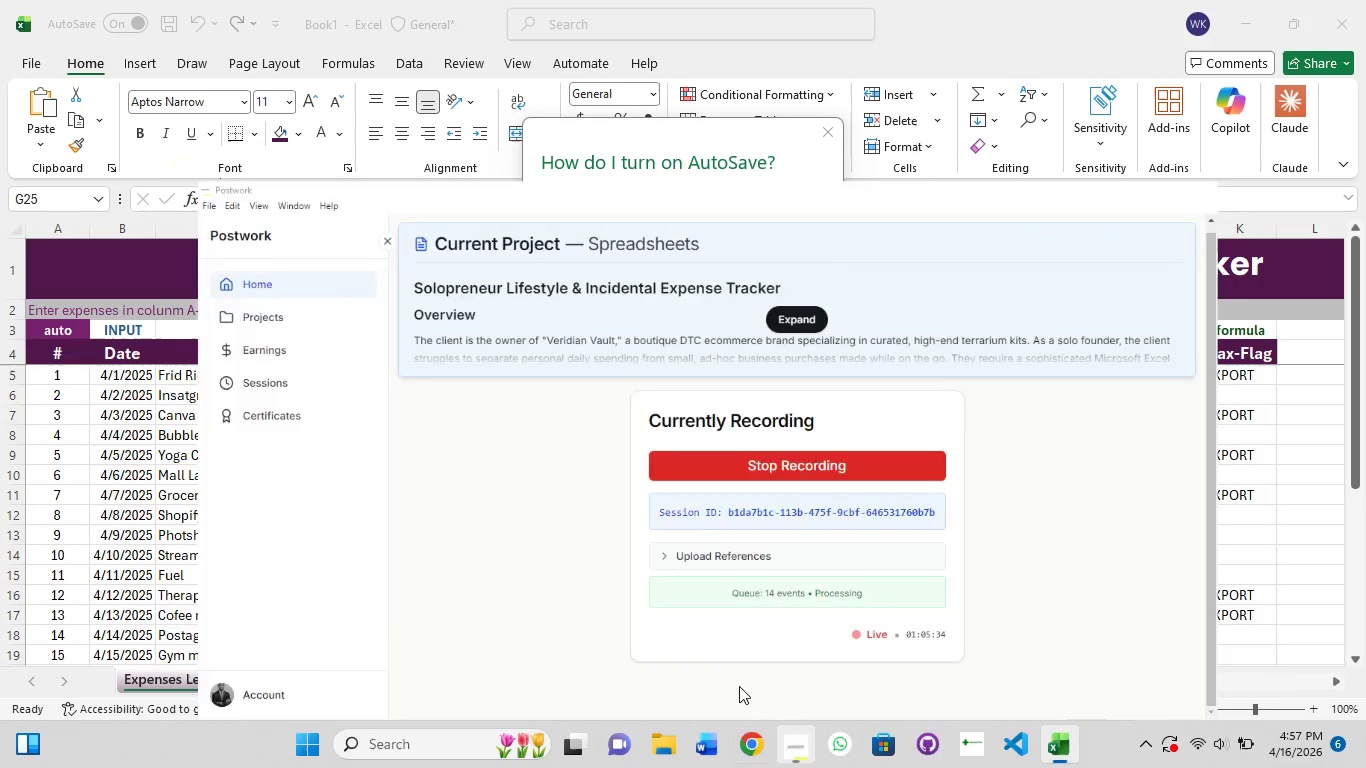 
key(Control+V)
 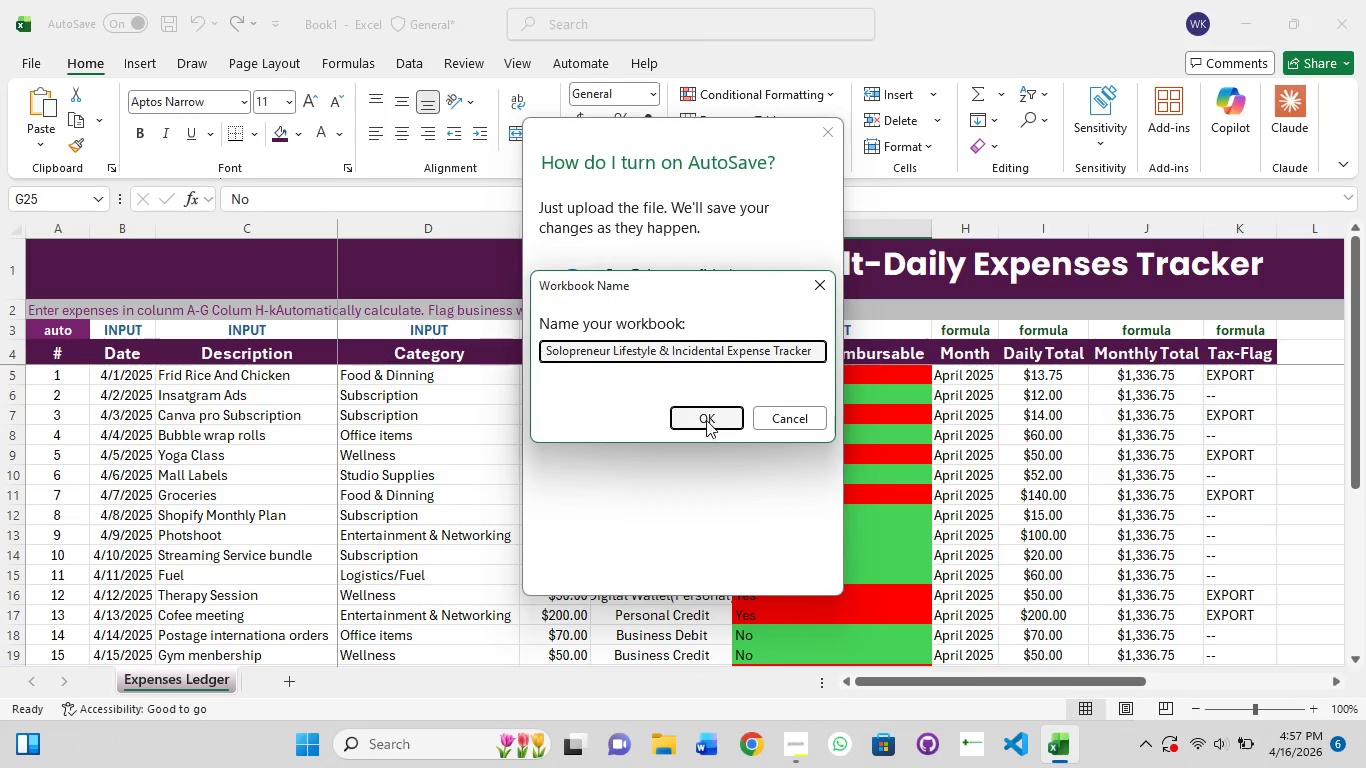 
left_click([706, 420])
 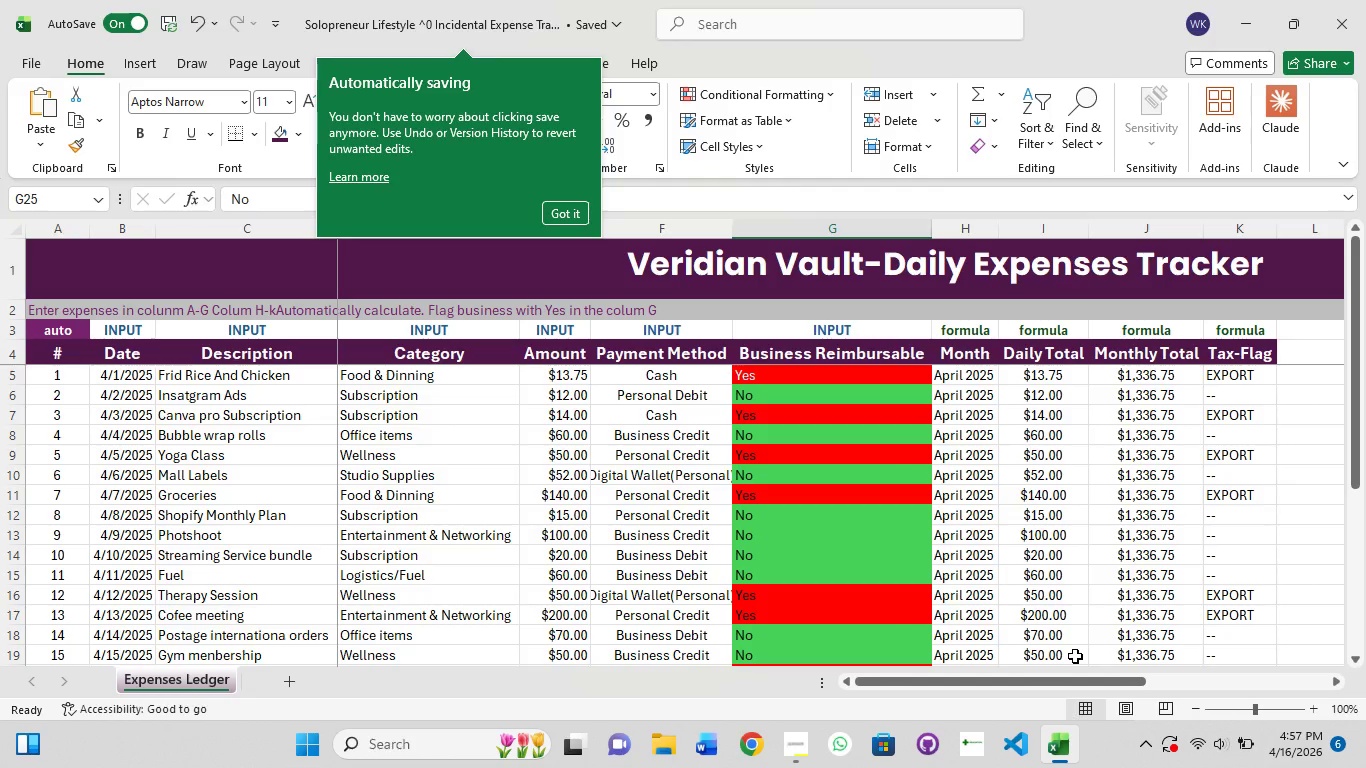 
wait(17.59)
 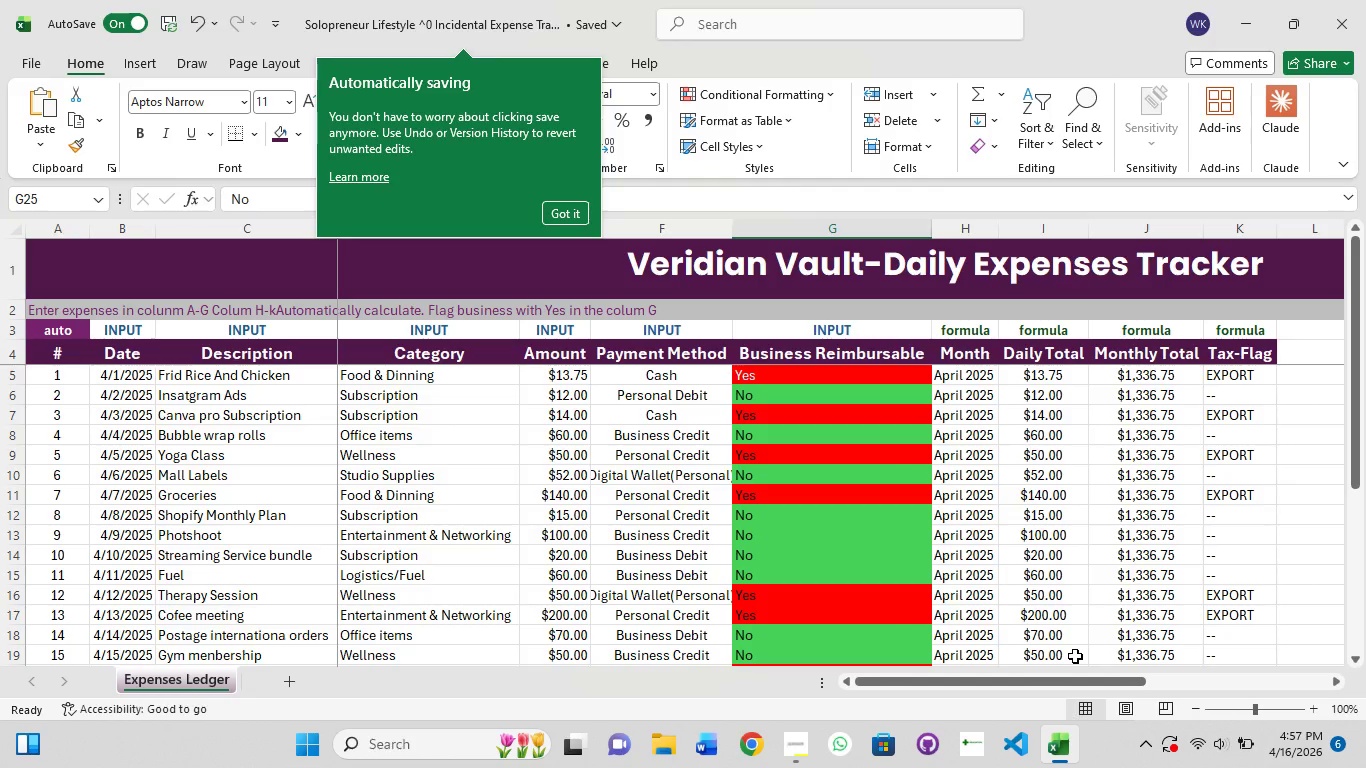 
left_click([272, 680])
 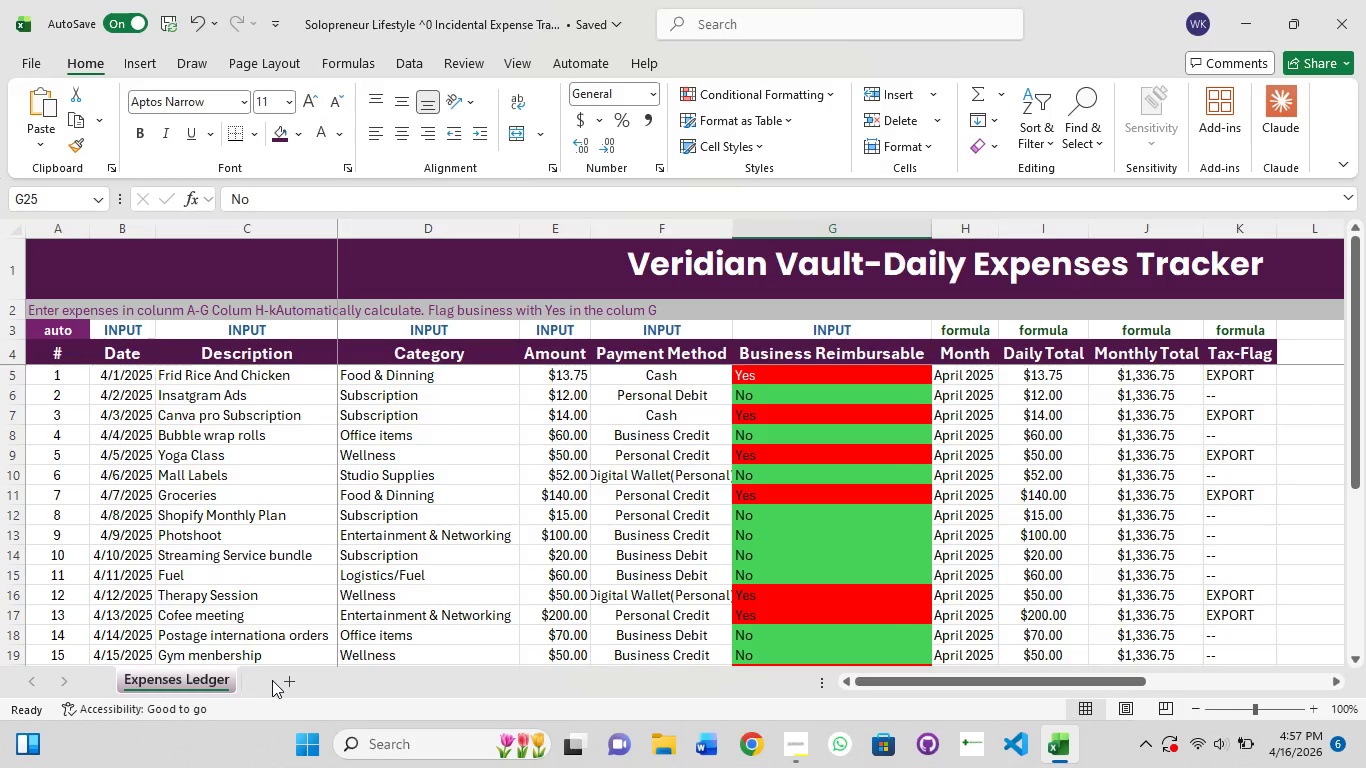 
wait(13.3)
 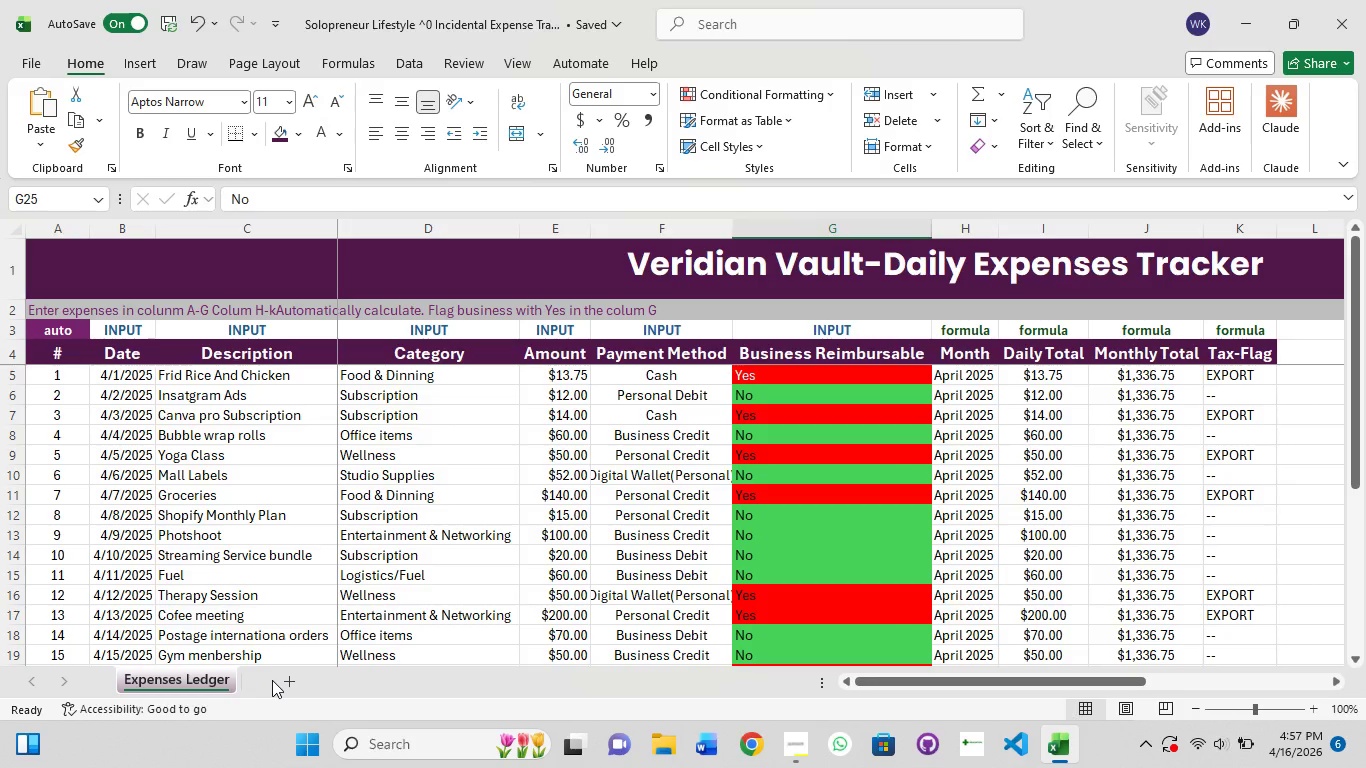 
left_click([793, 750])